 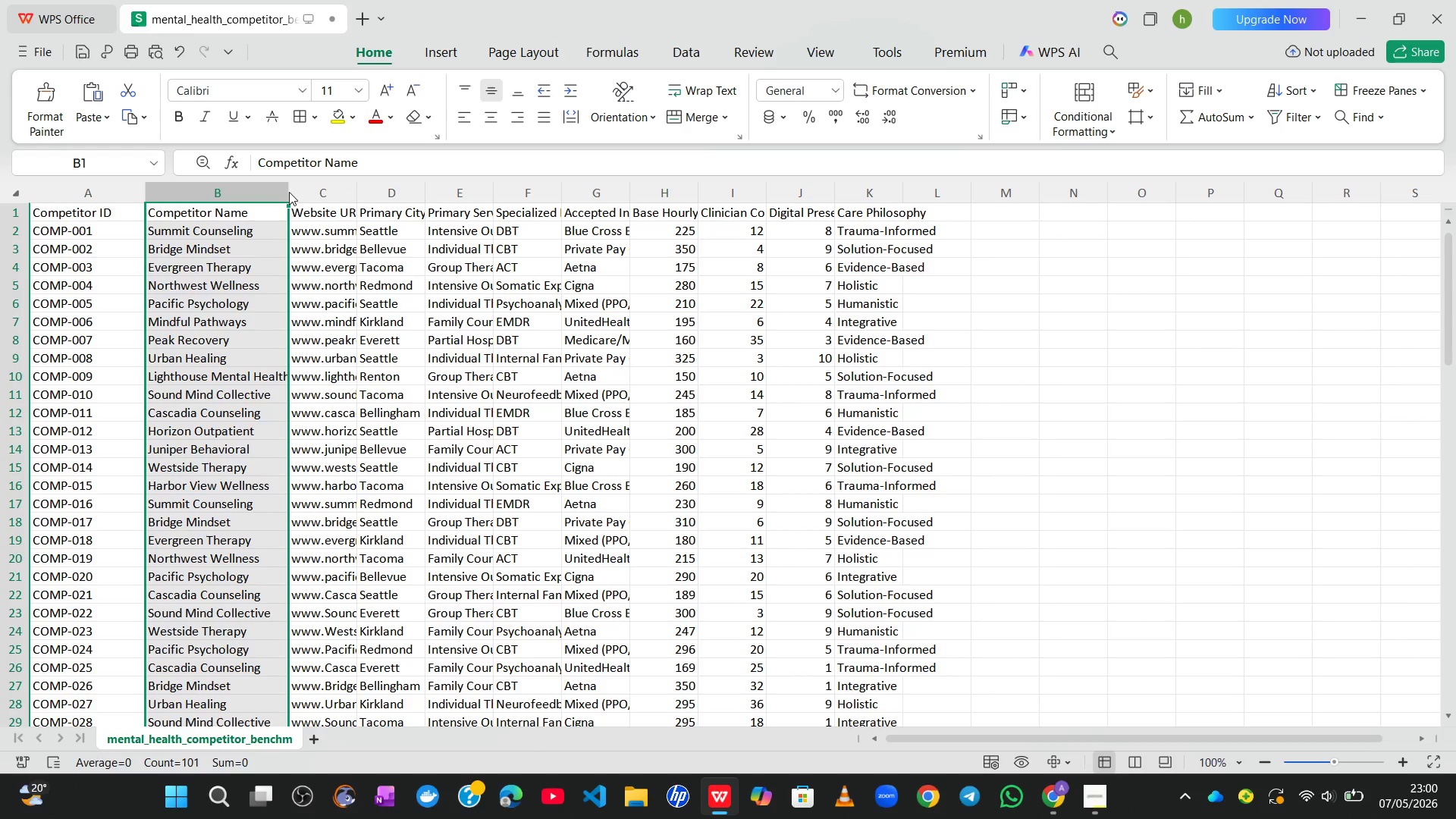 
left_click([335, 197])
 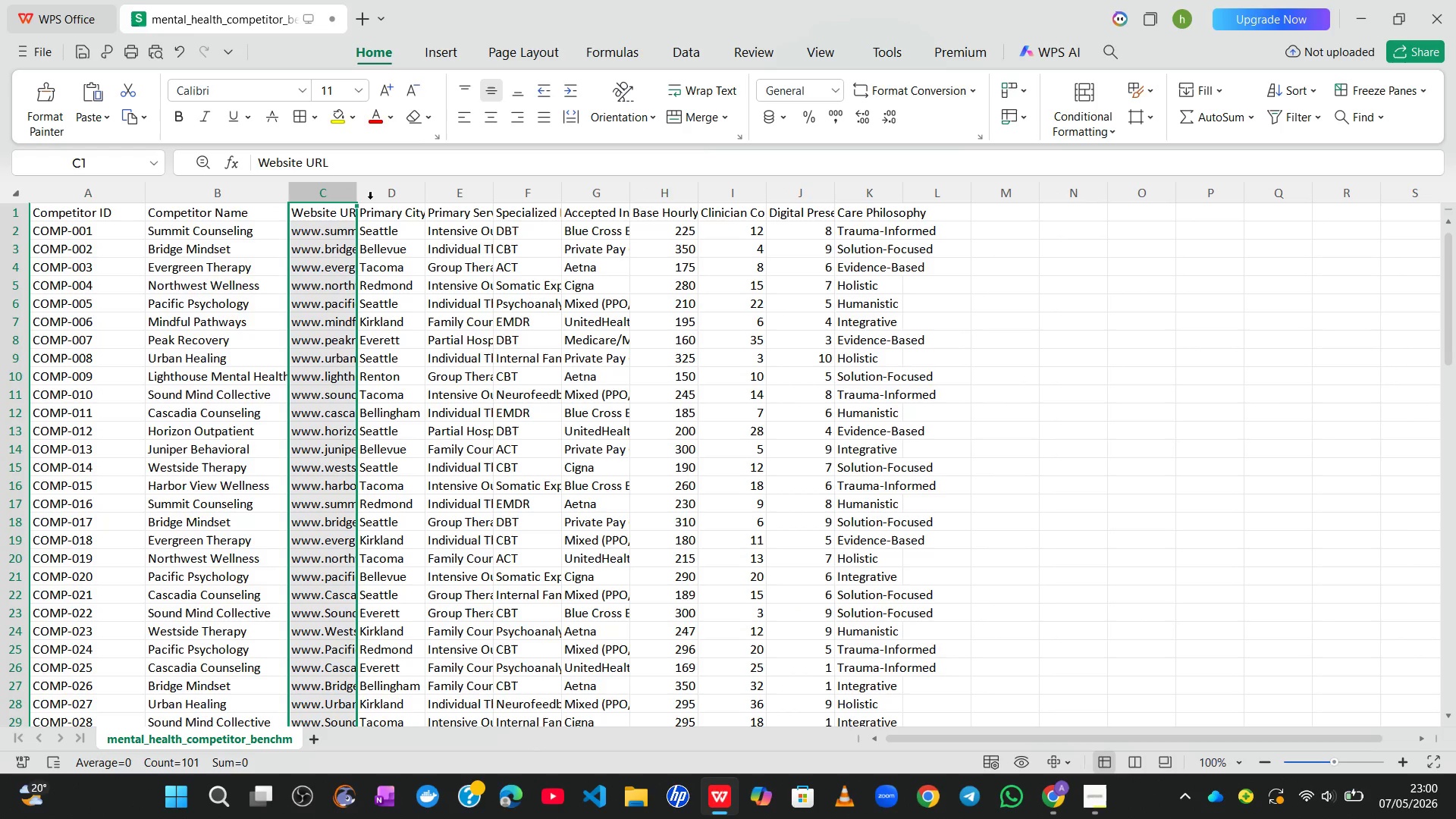 
left_click([374, 199])
 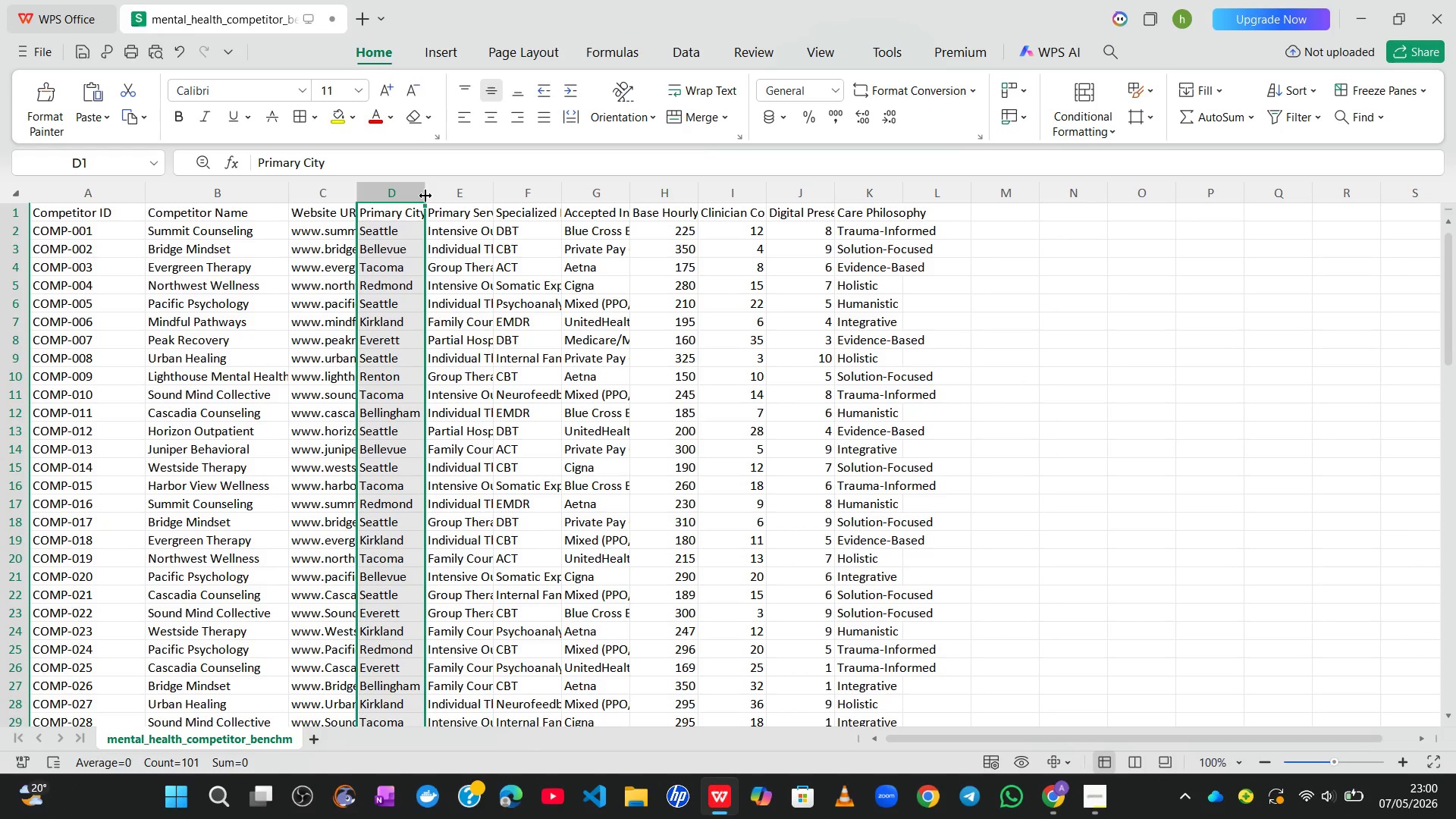 
left_click_drag(start_coordinate=[425, 196], to_coordinate=[504, 193])
 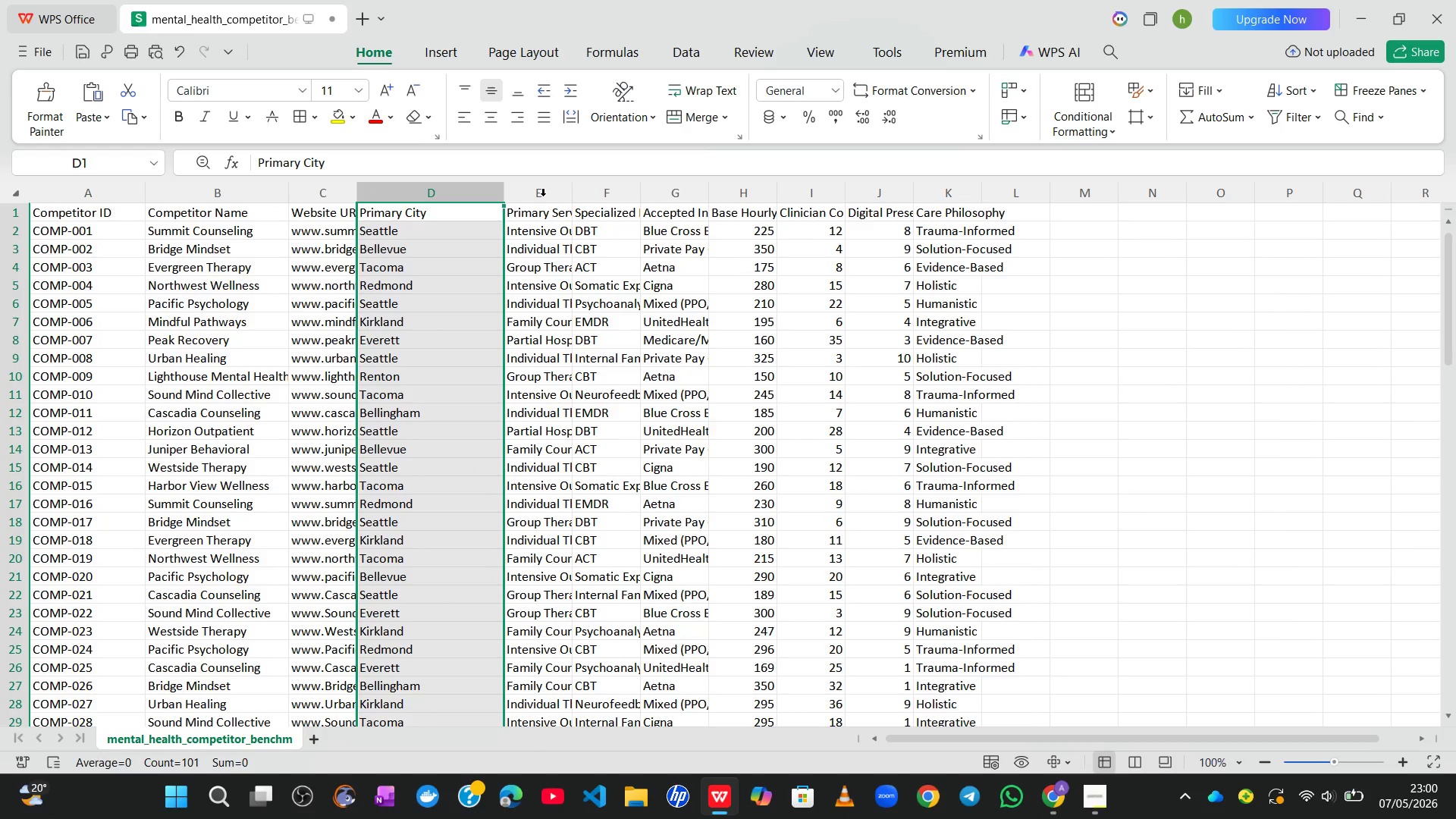 
left_click([544, 196])
 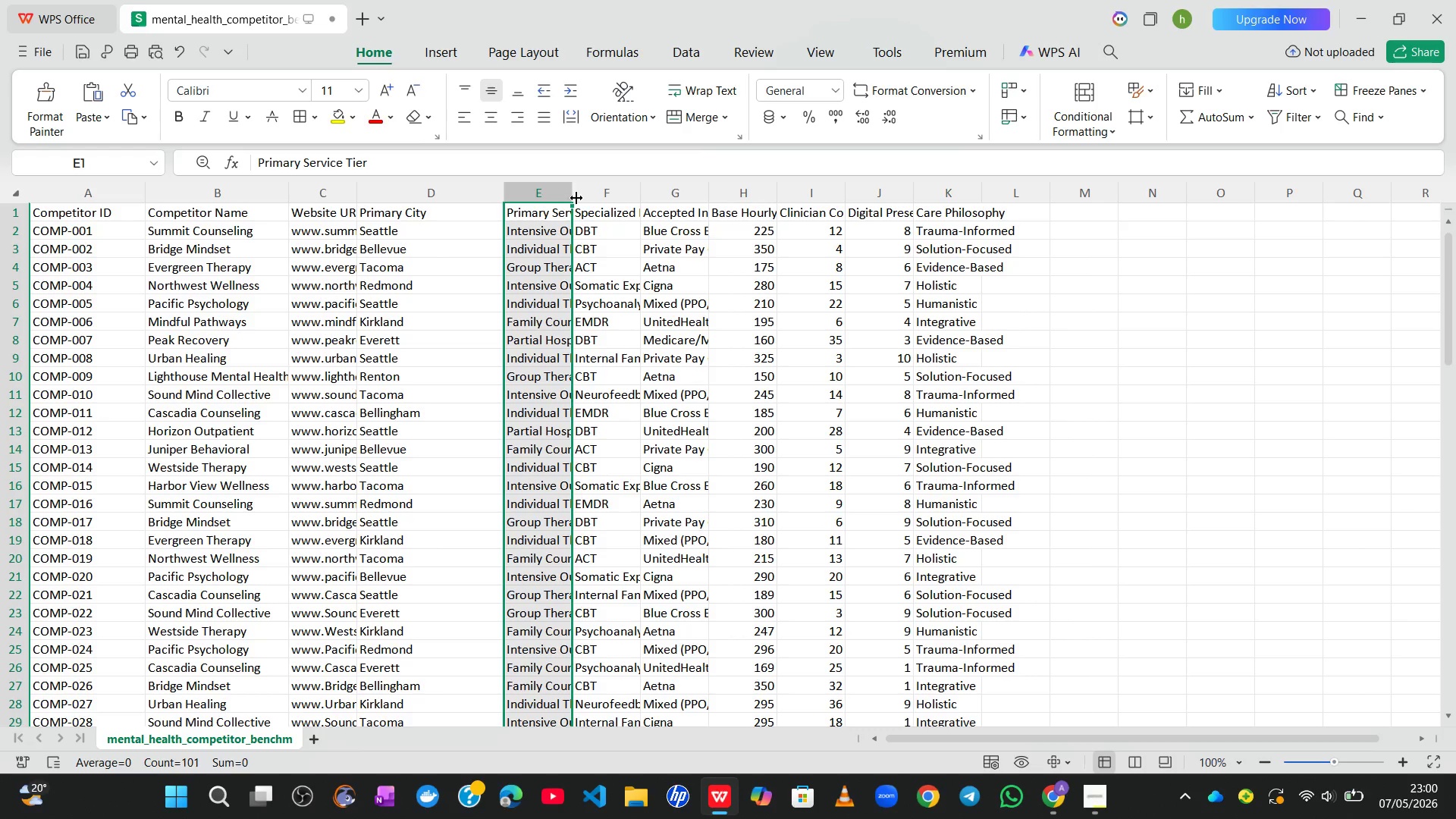 
left_click_drag(start_coordinate=[576, 198], to_coordinate=[645, 197])
 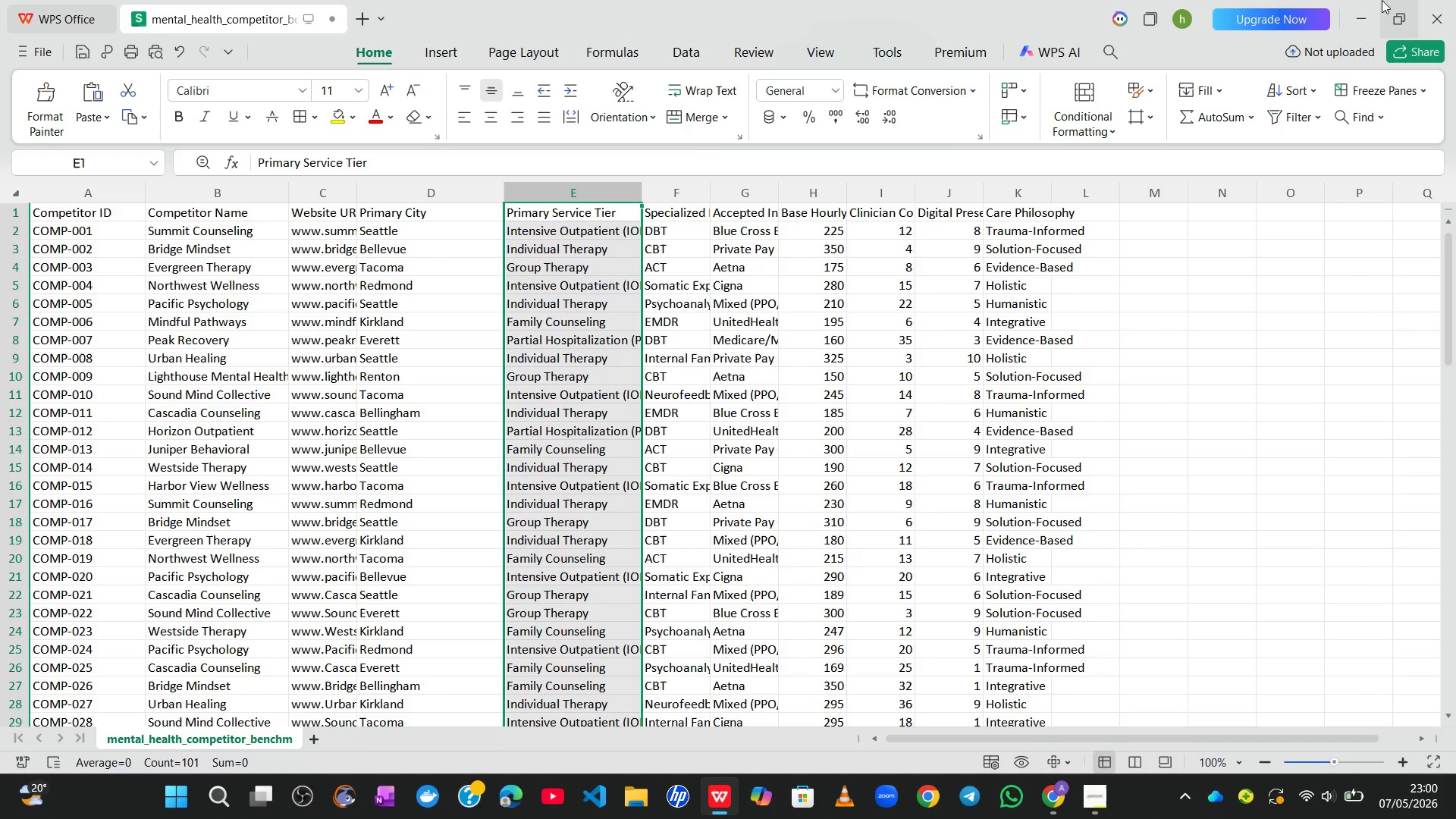 
wait(6.14)
 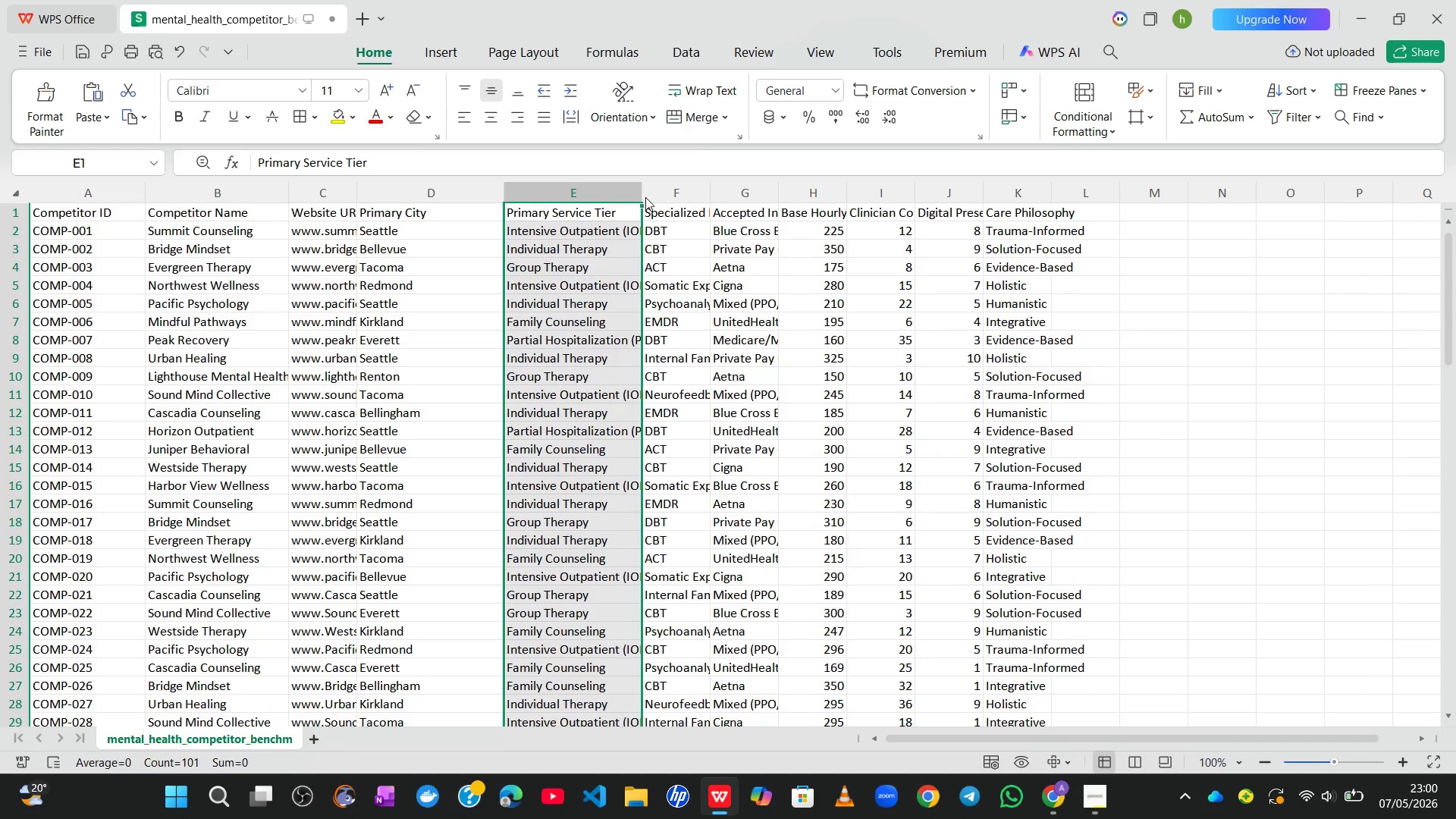 
left_click([1359, 1])
 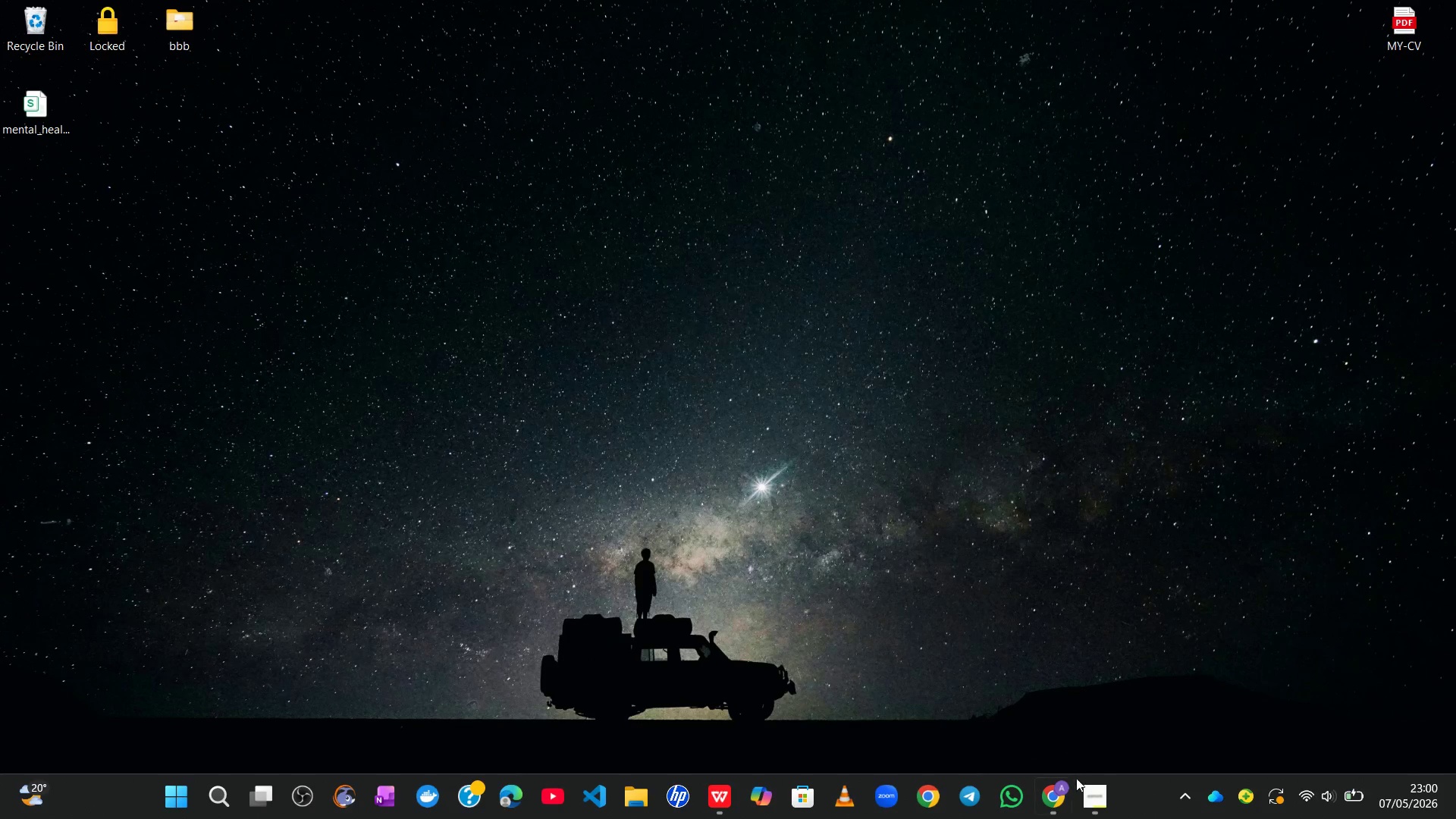 
left_click([1088, 790])